 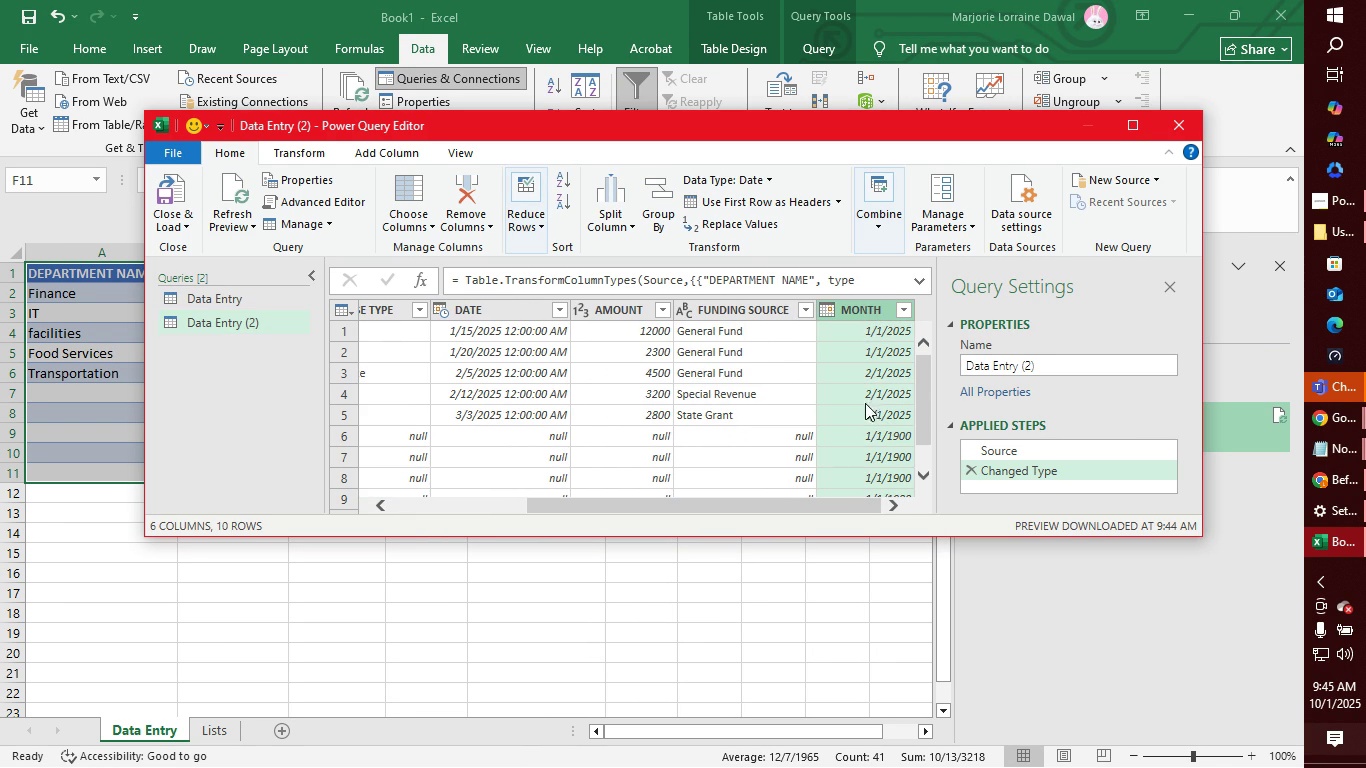 
left_click([1039, 444])
 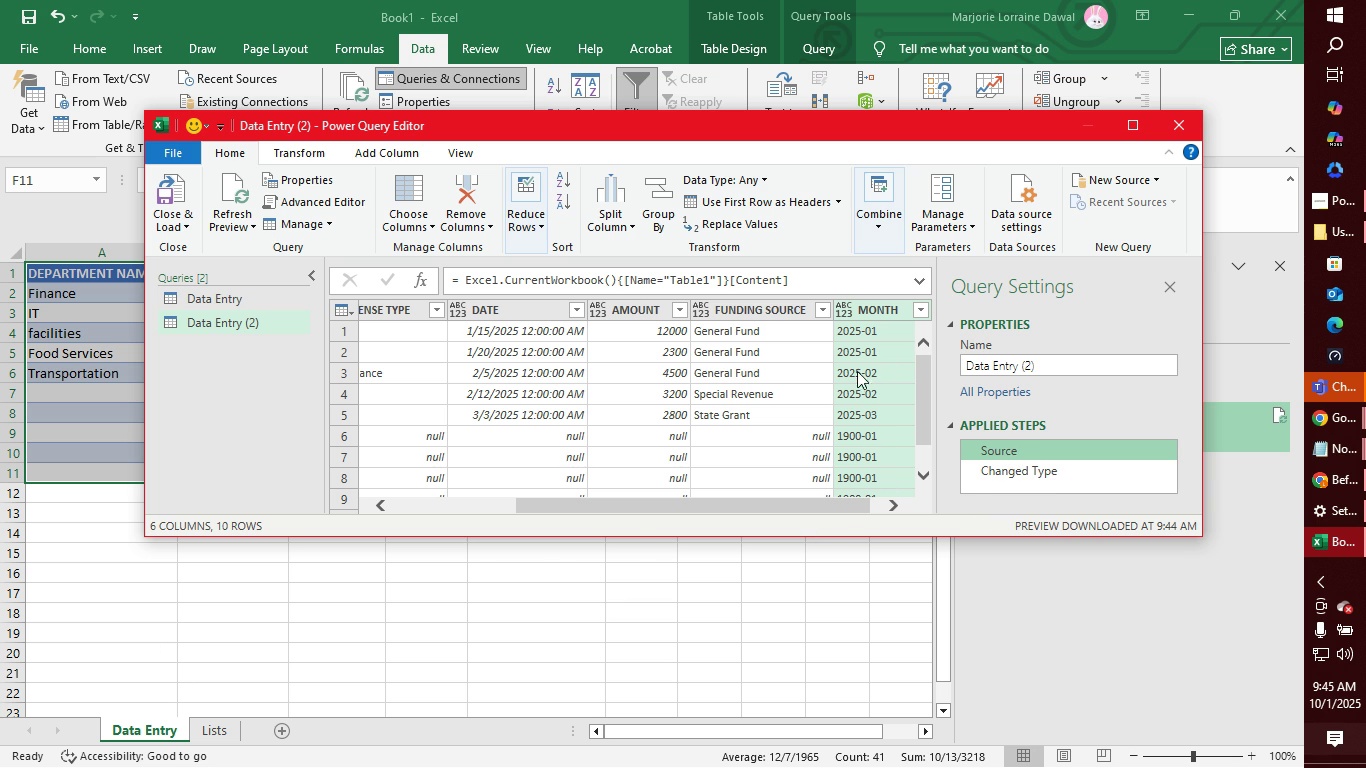 
wait(6.4)
 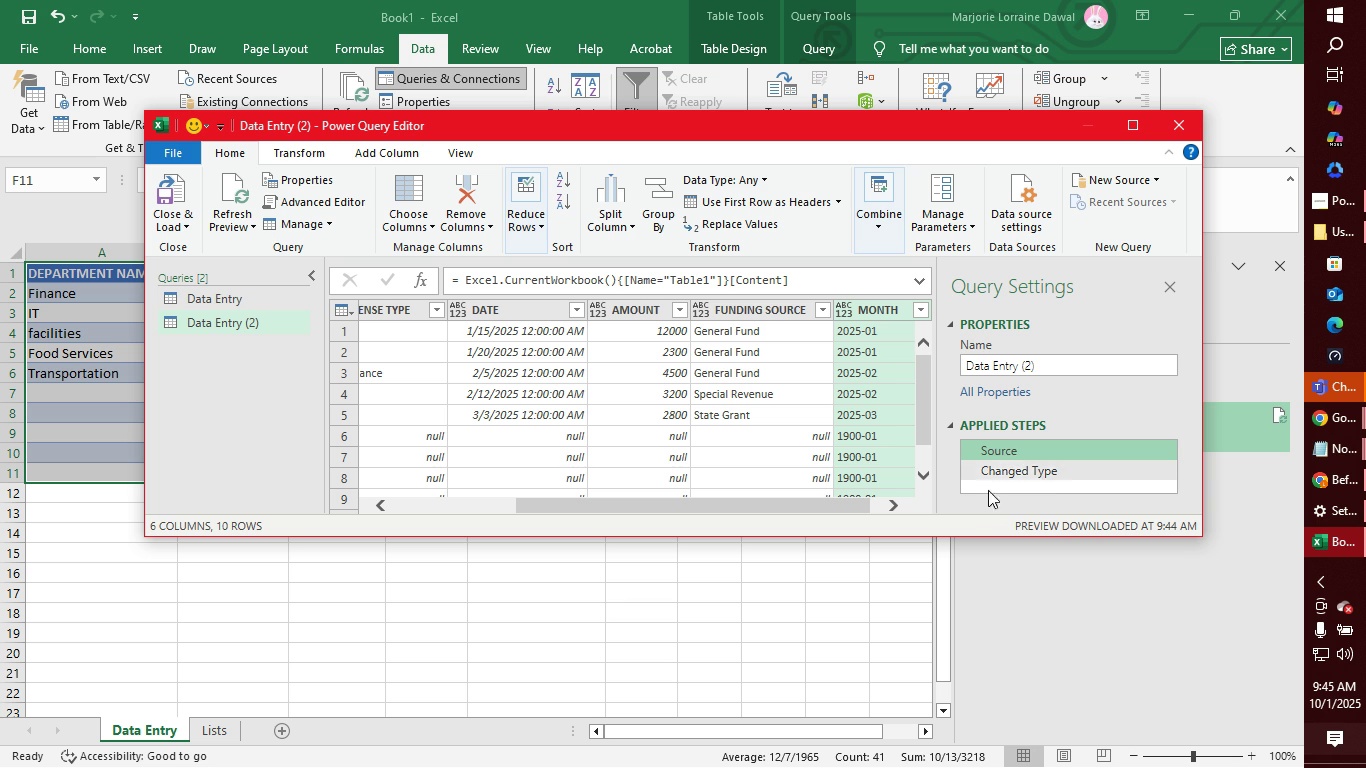 
left_click([181, 225])
 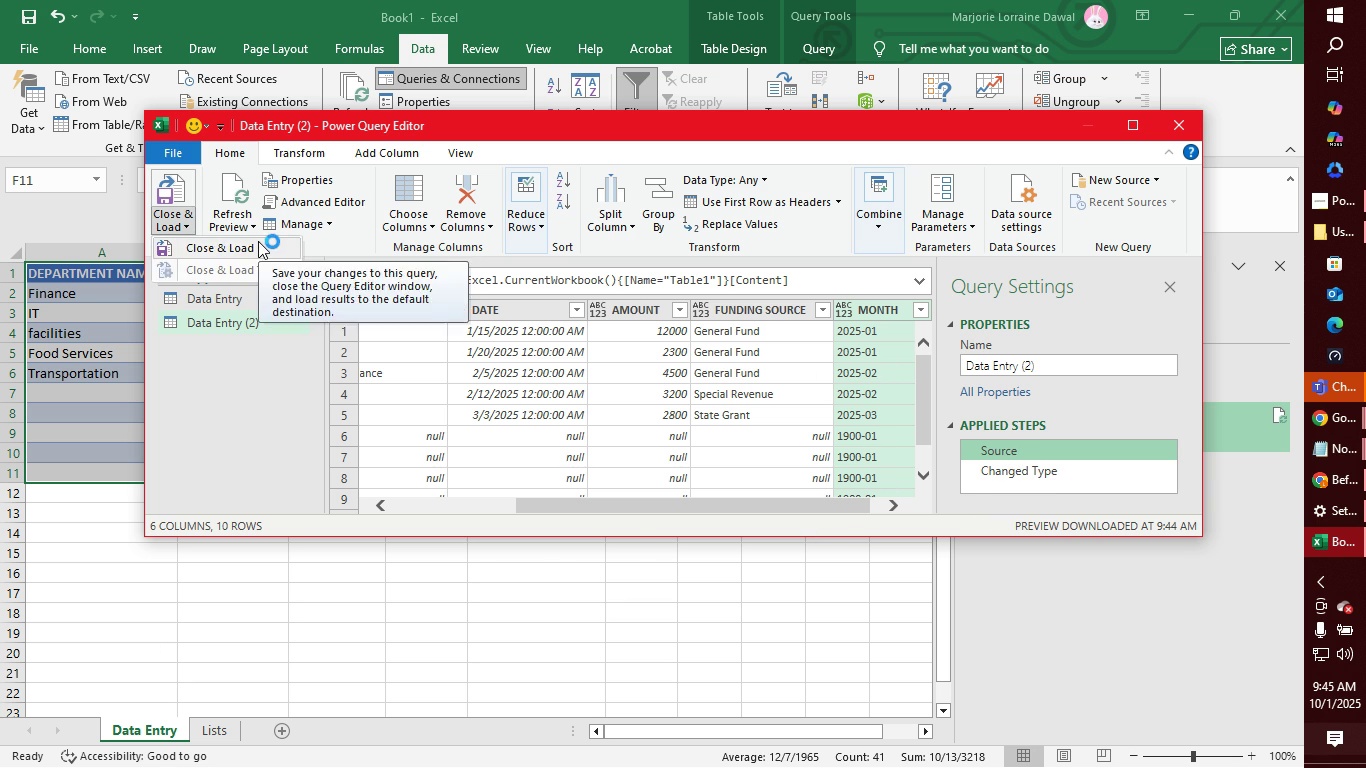 
left_click([258, 241])
 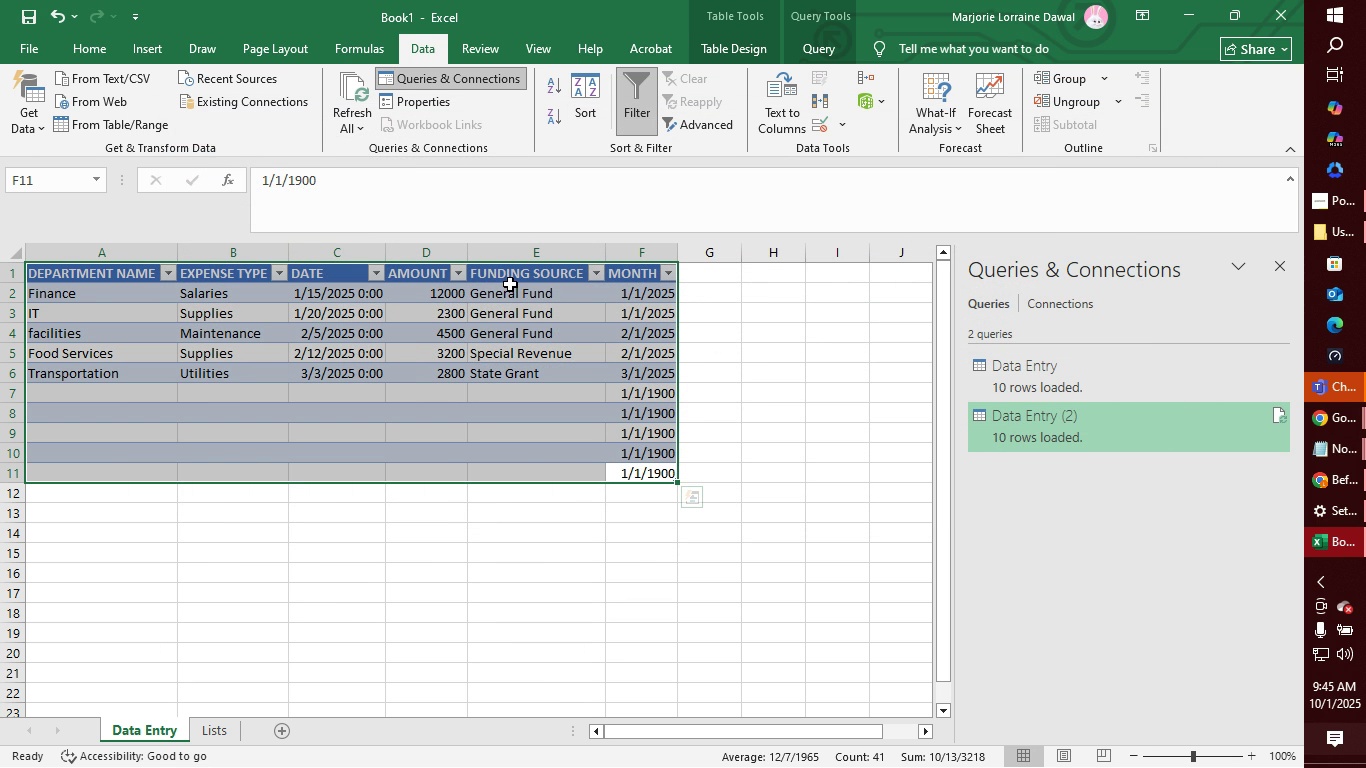 
wait(11.07)
 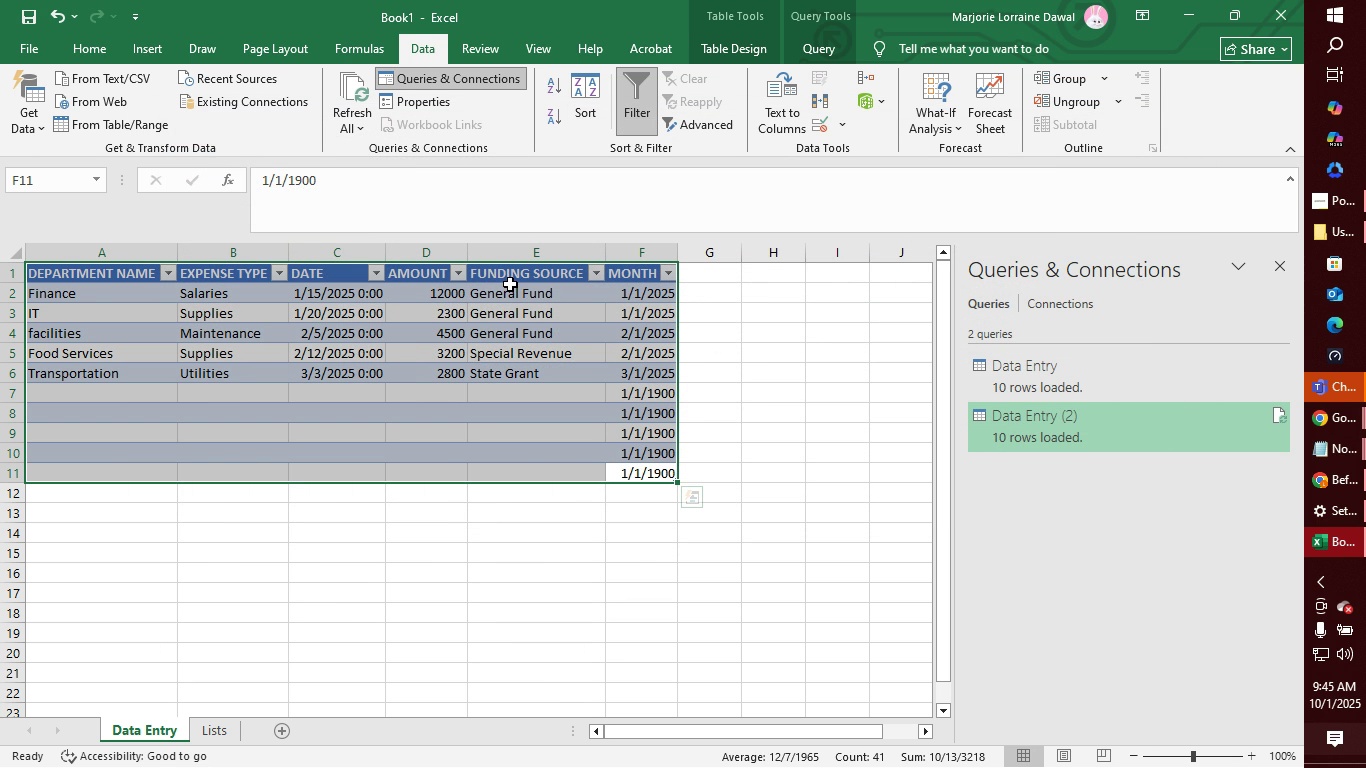 
double_click([1070, 422])
 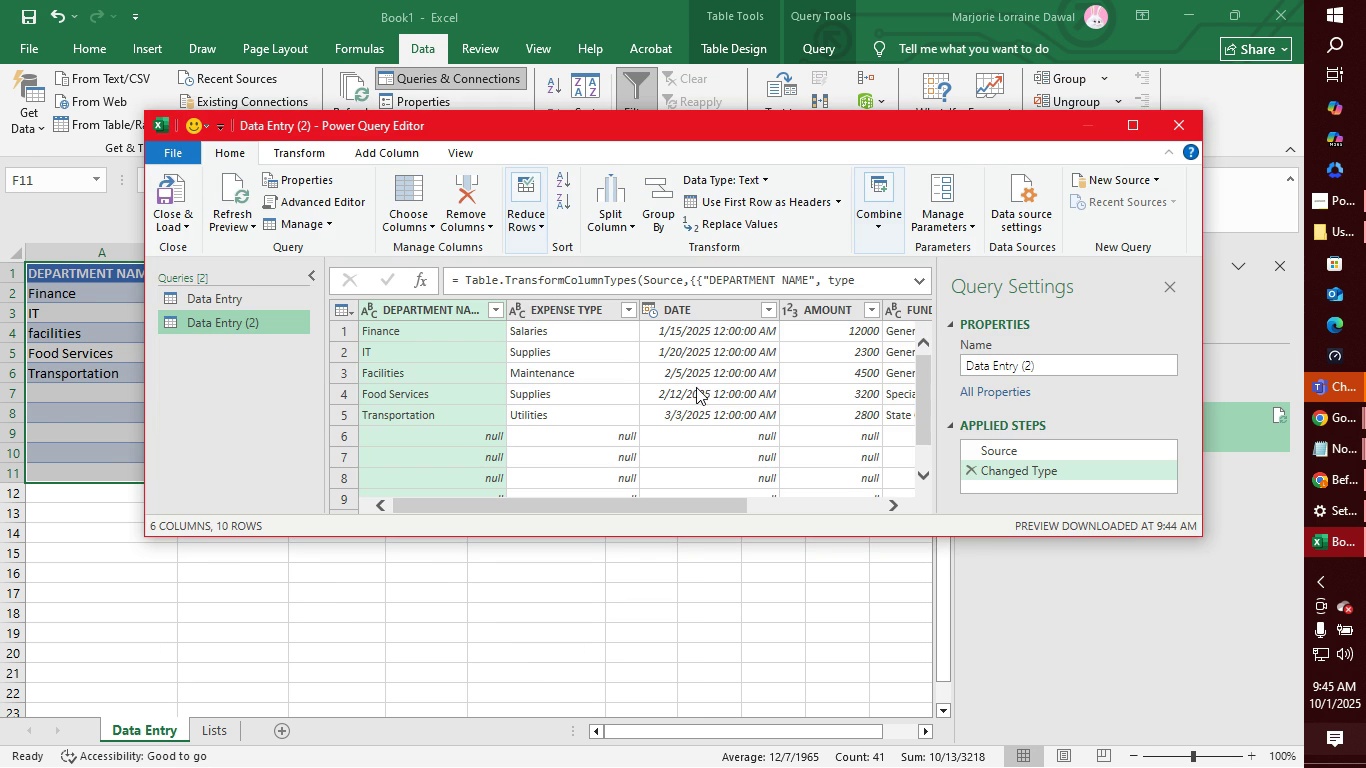 
wait(7.27)
 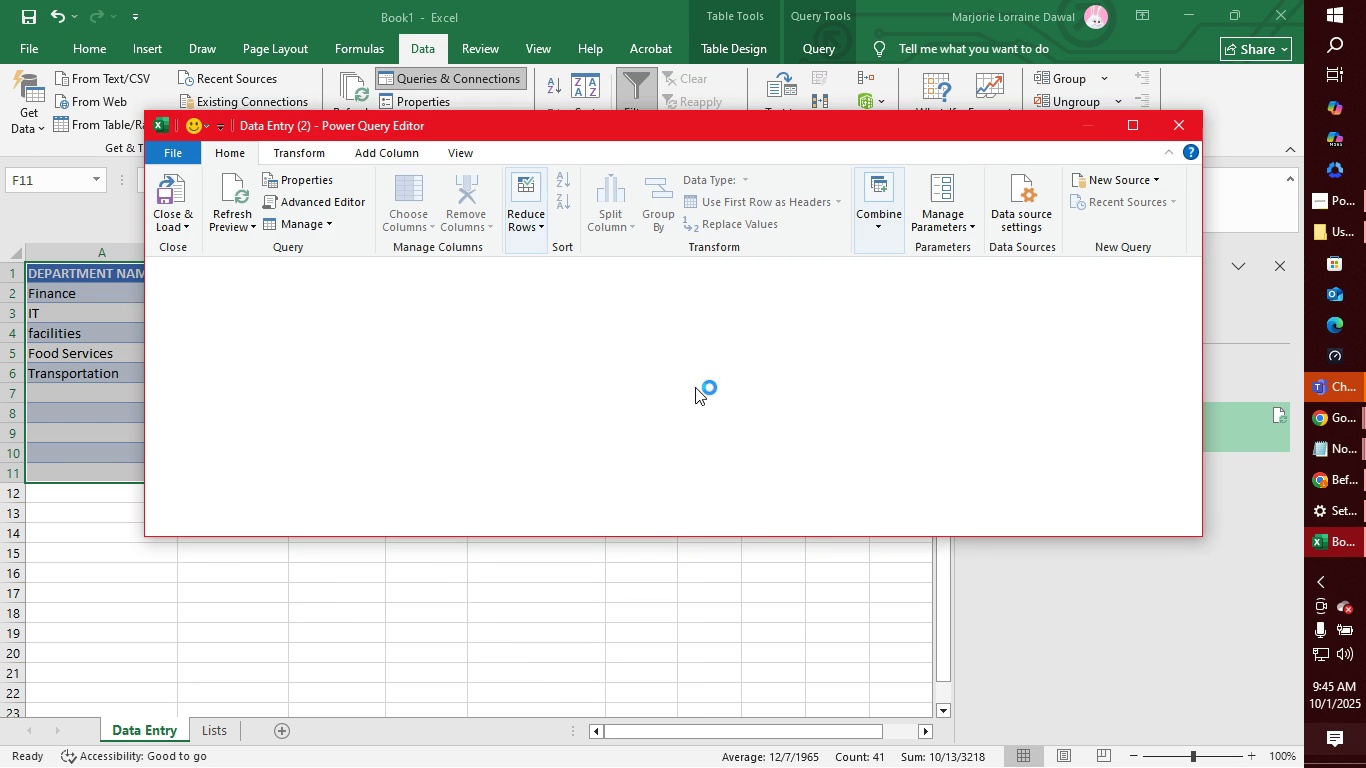 
left_click([1039, 453])
 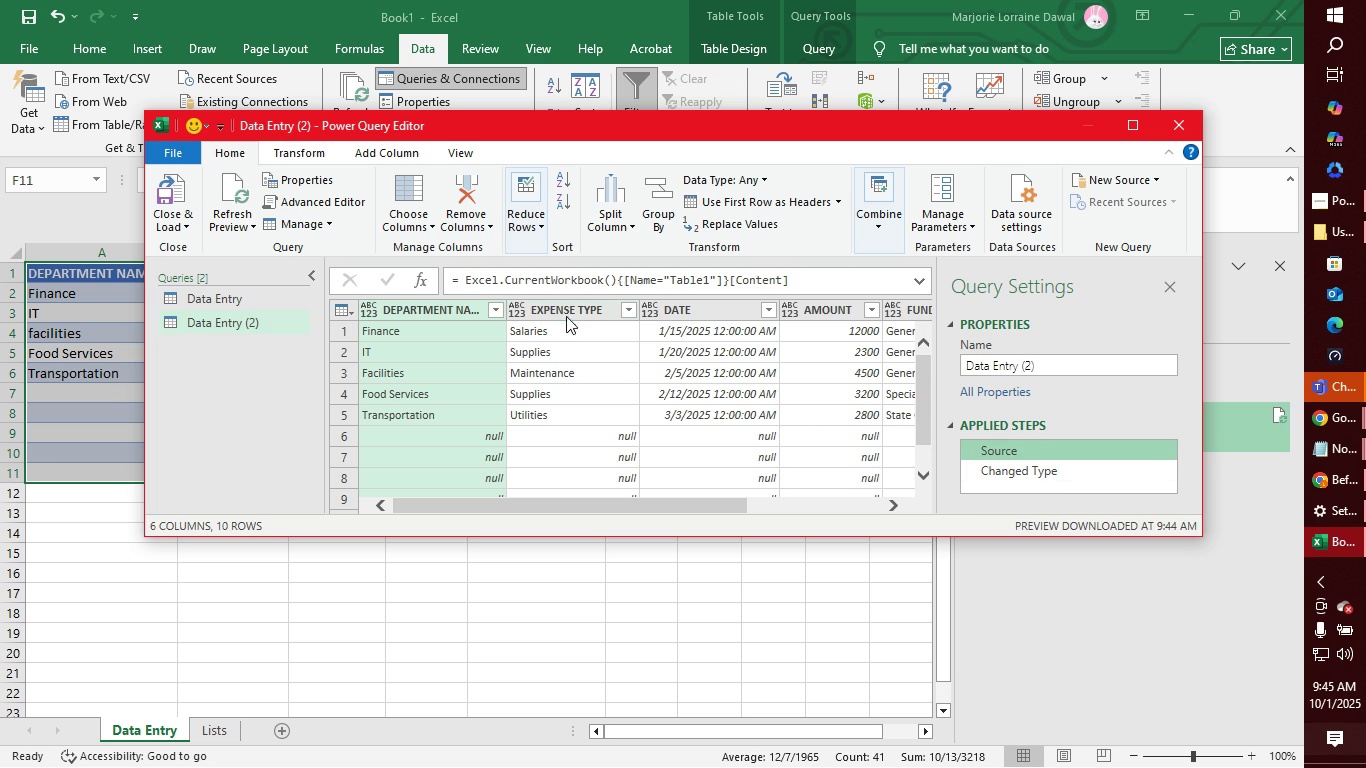 
left_click([563, 308])
 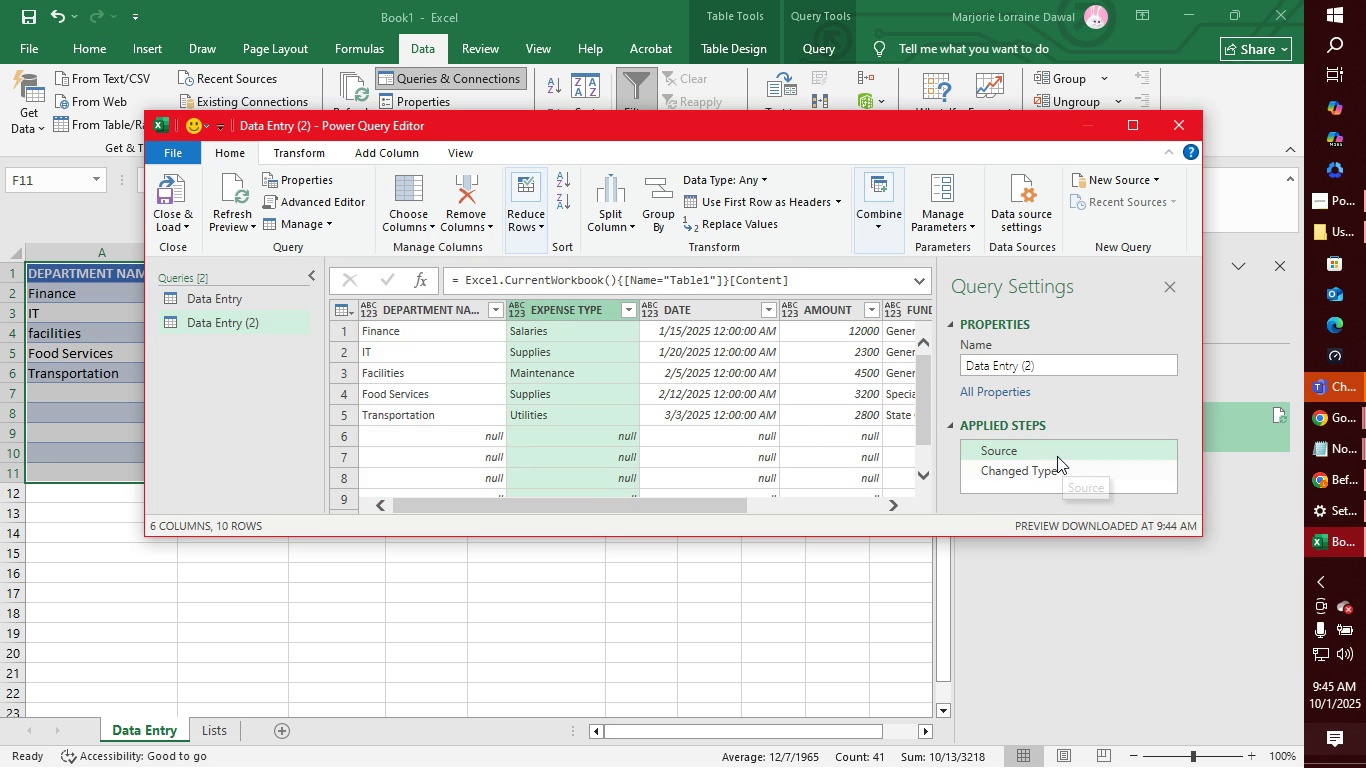 
left_click([1057, 456])
 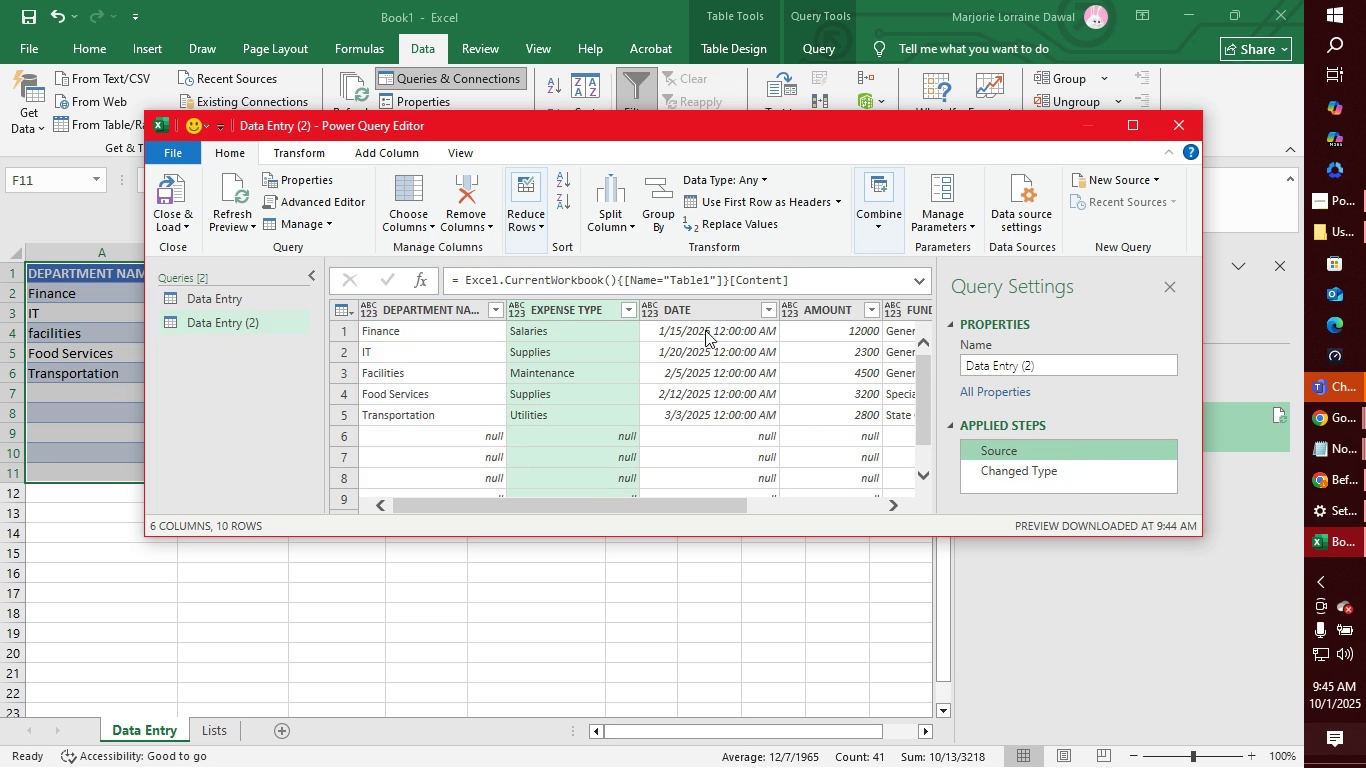 
left_click([699, 311])
 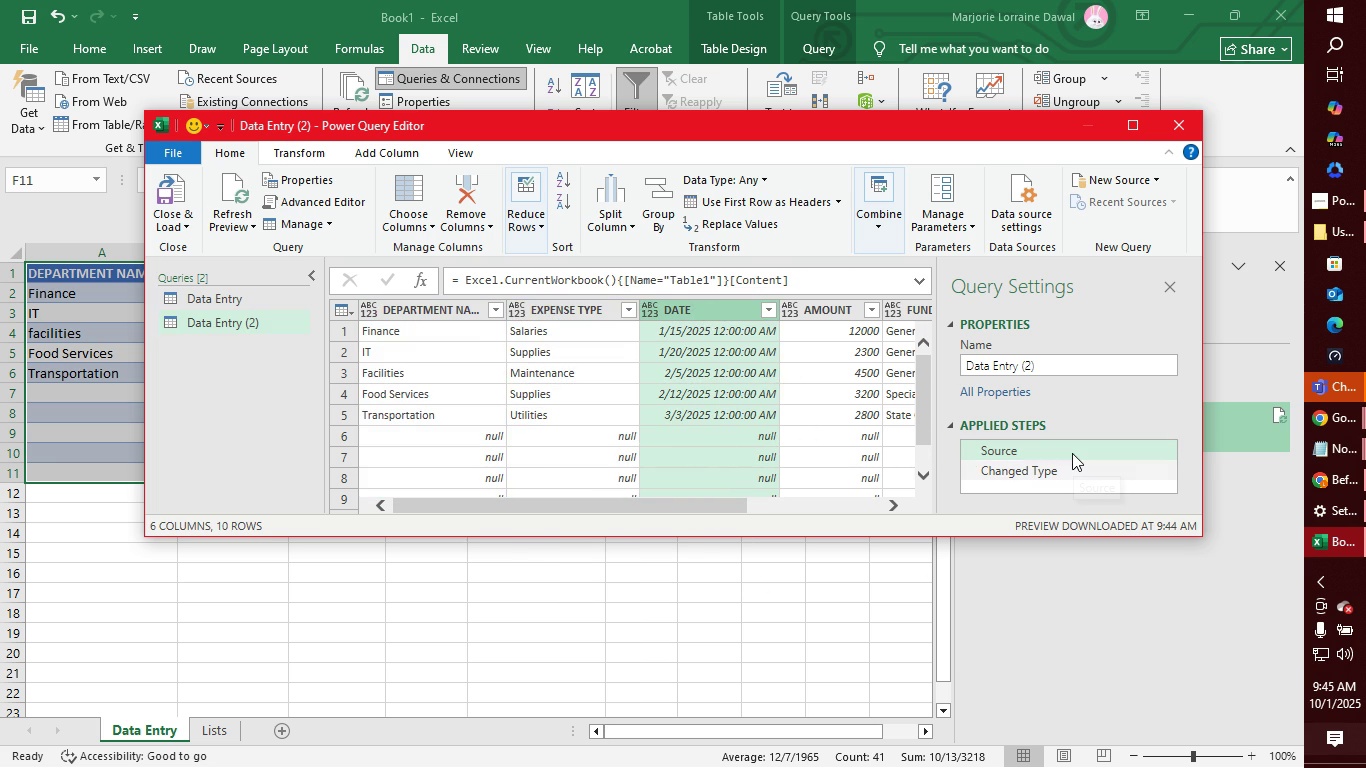 
left_click([1072, 453])
 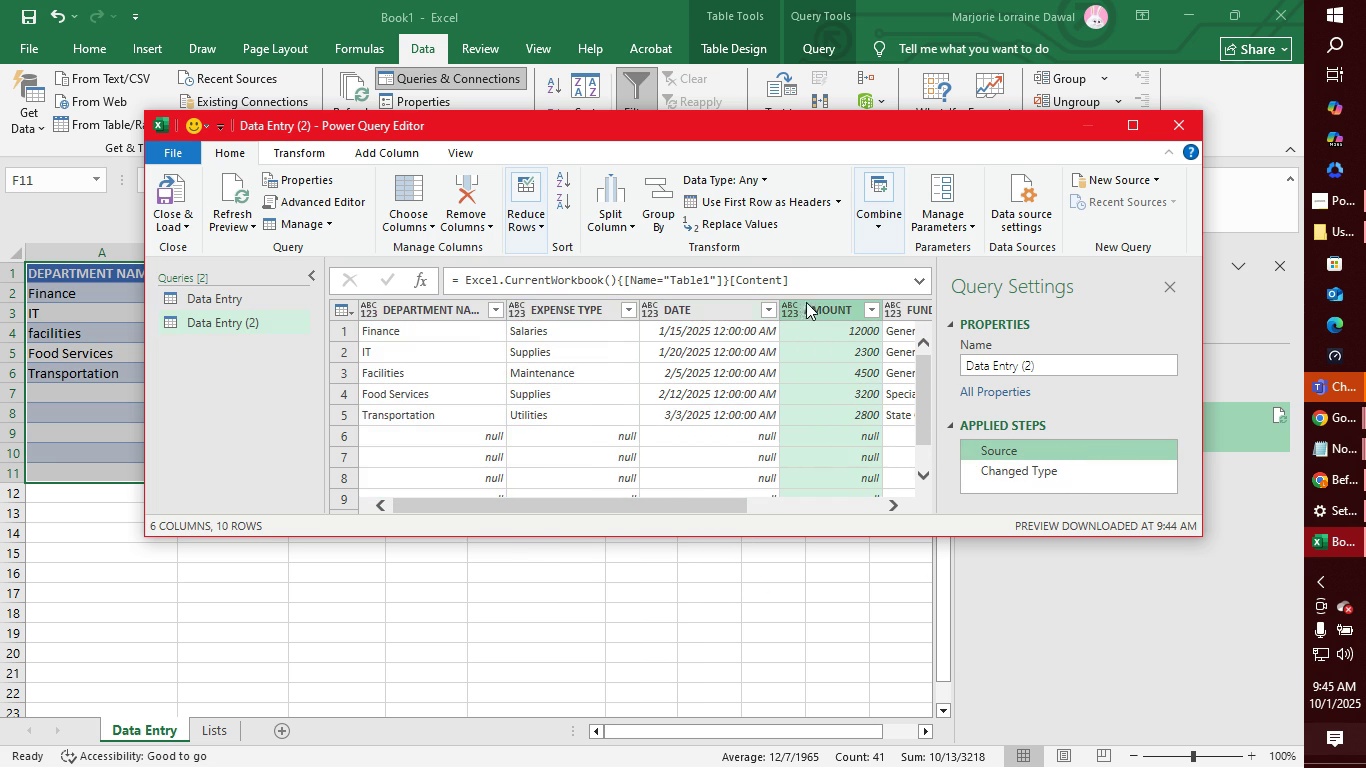 
left_click([806, 302])
 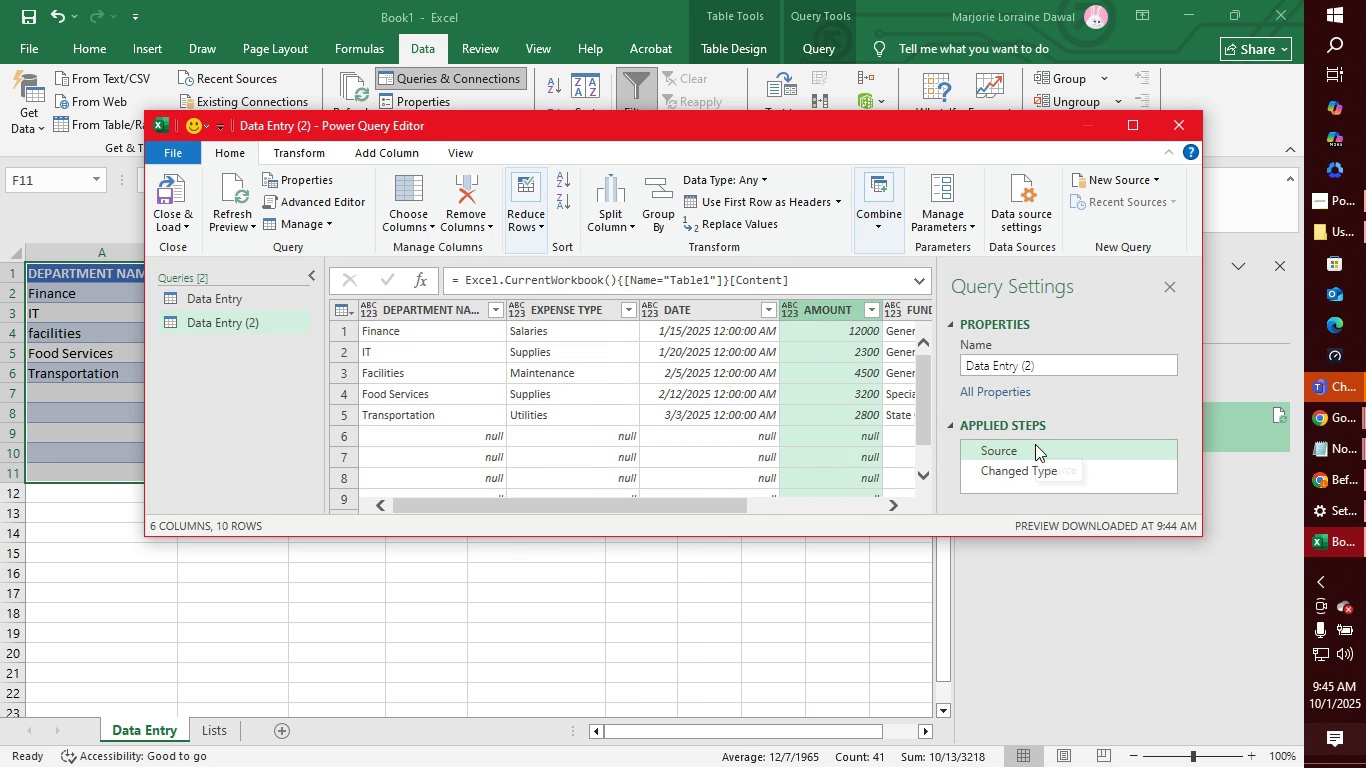 
left_click([1035, 444])